 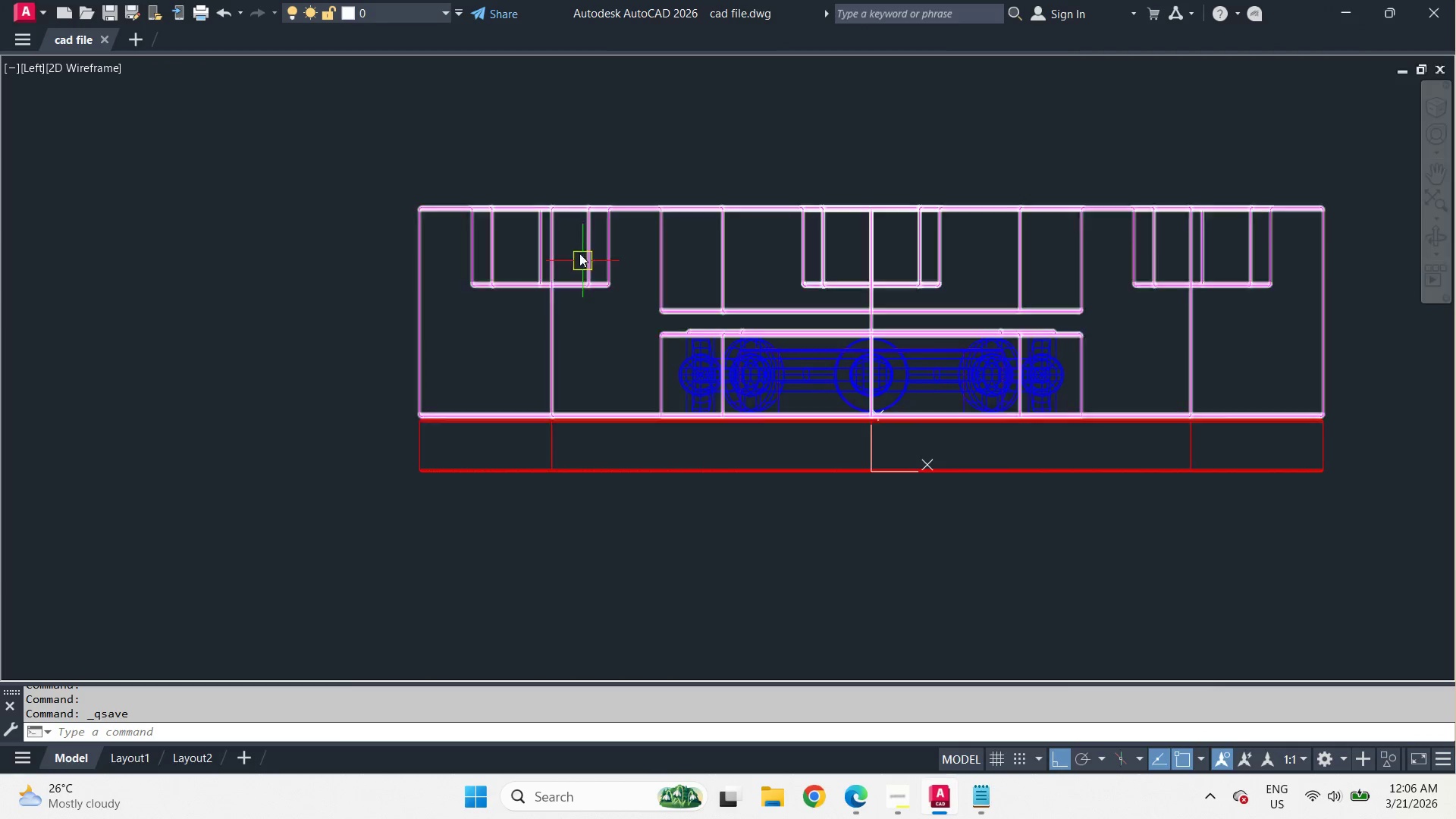 
key(Control+S)
 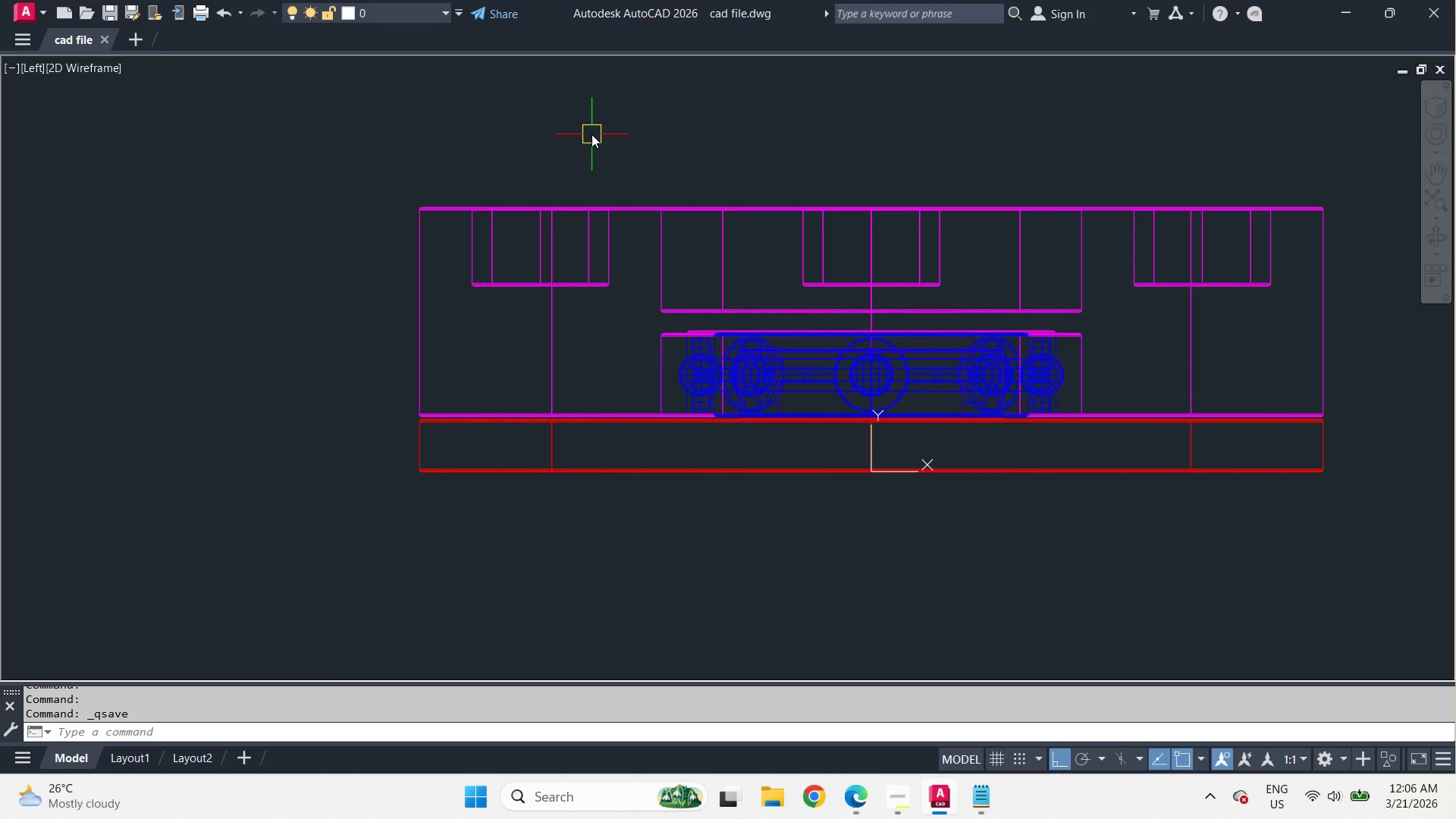 
key(Control+Shift+S)
 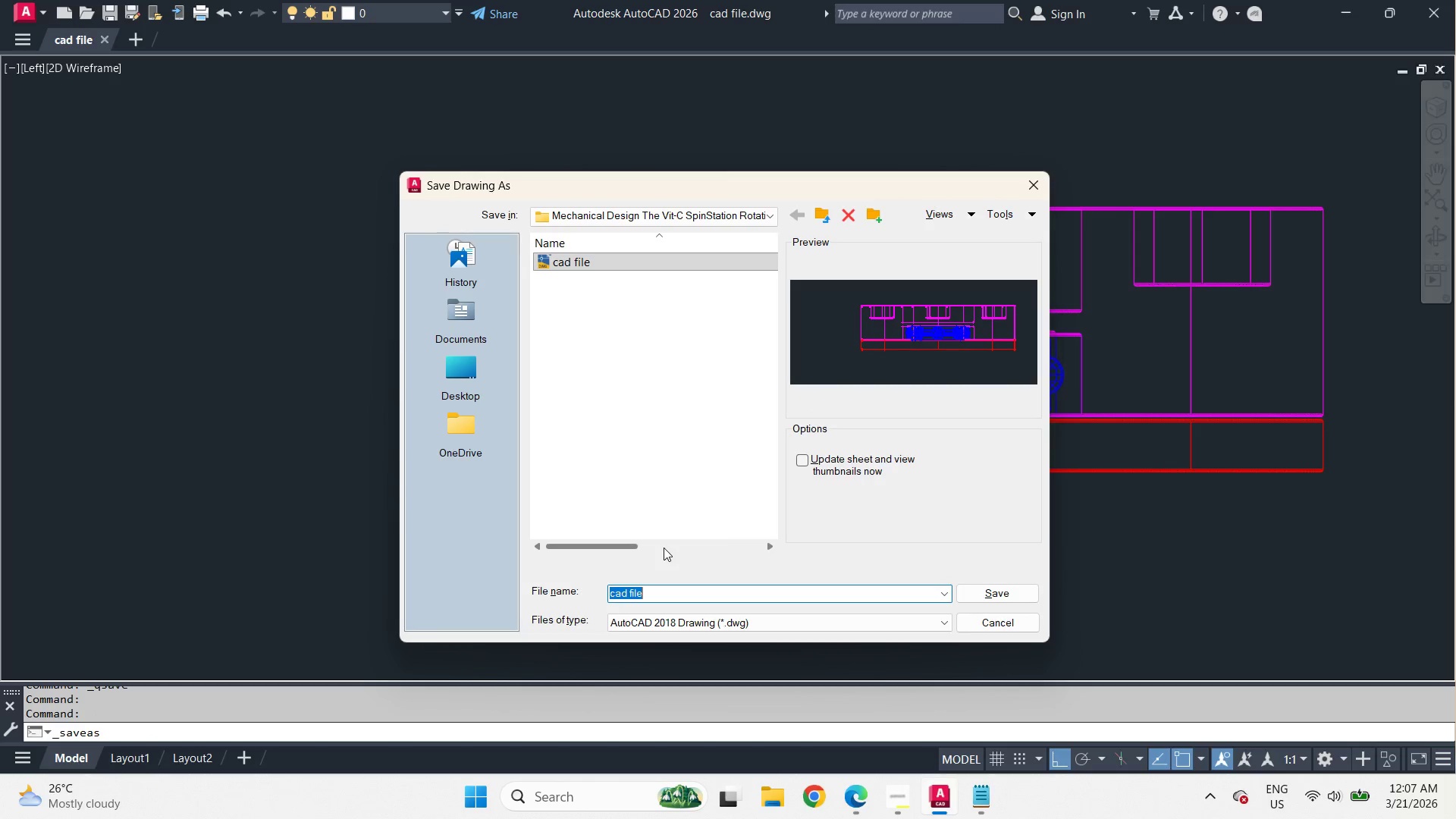 
key(Control+Shift+B)
 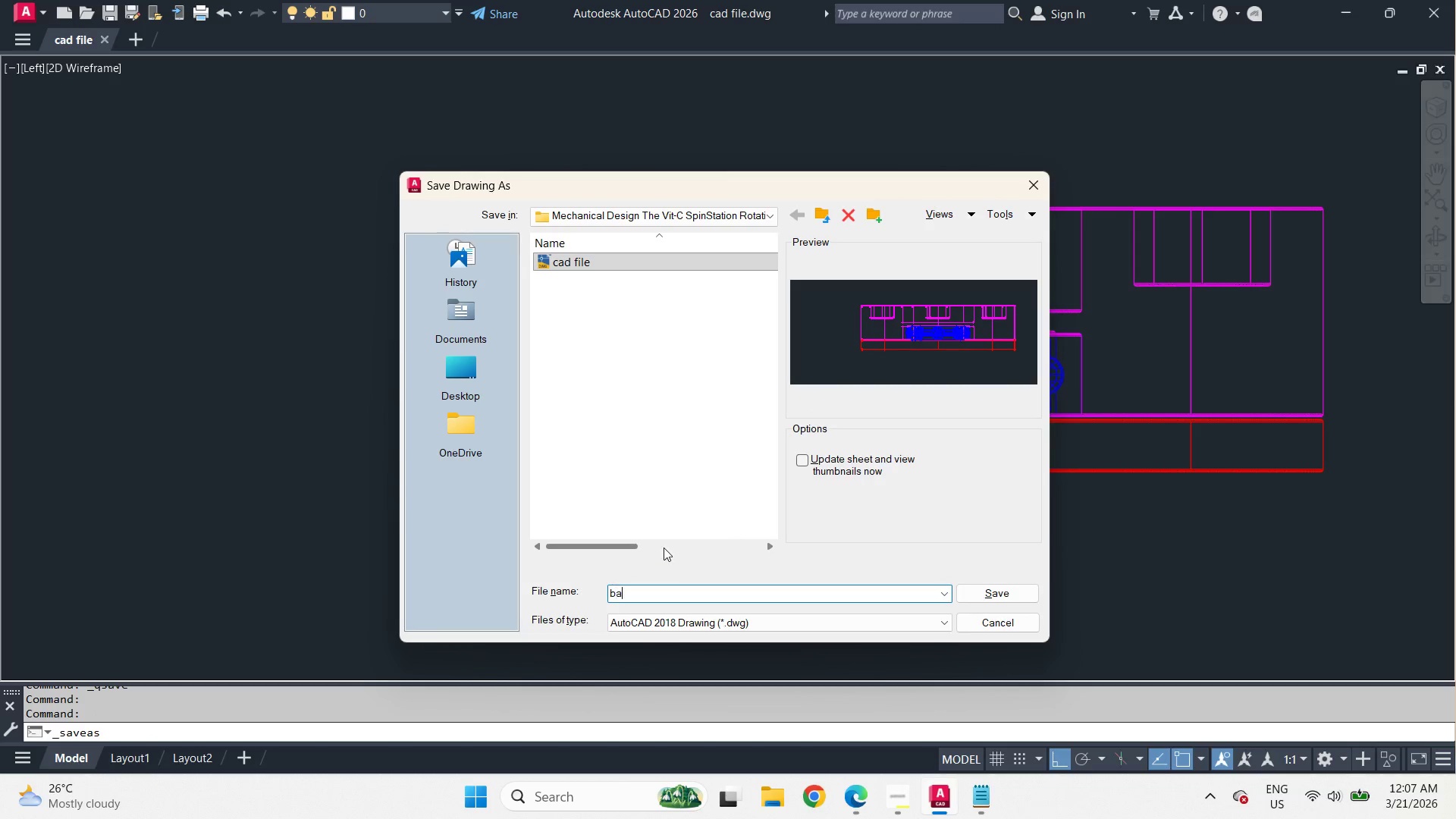 
key(Control+Shift+A)
 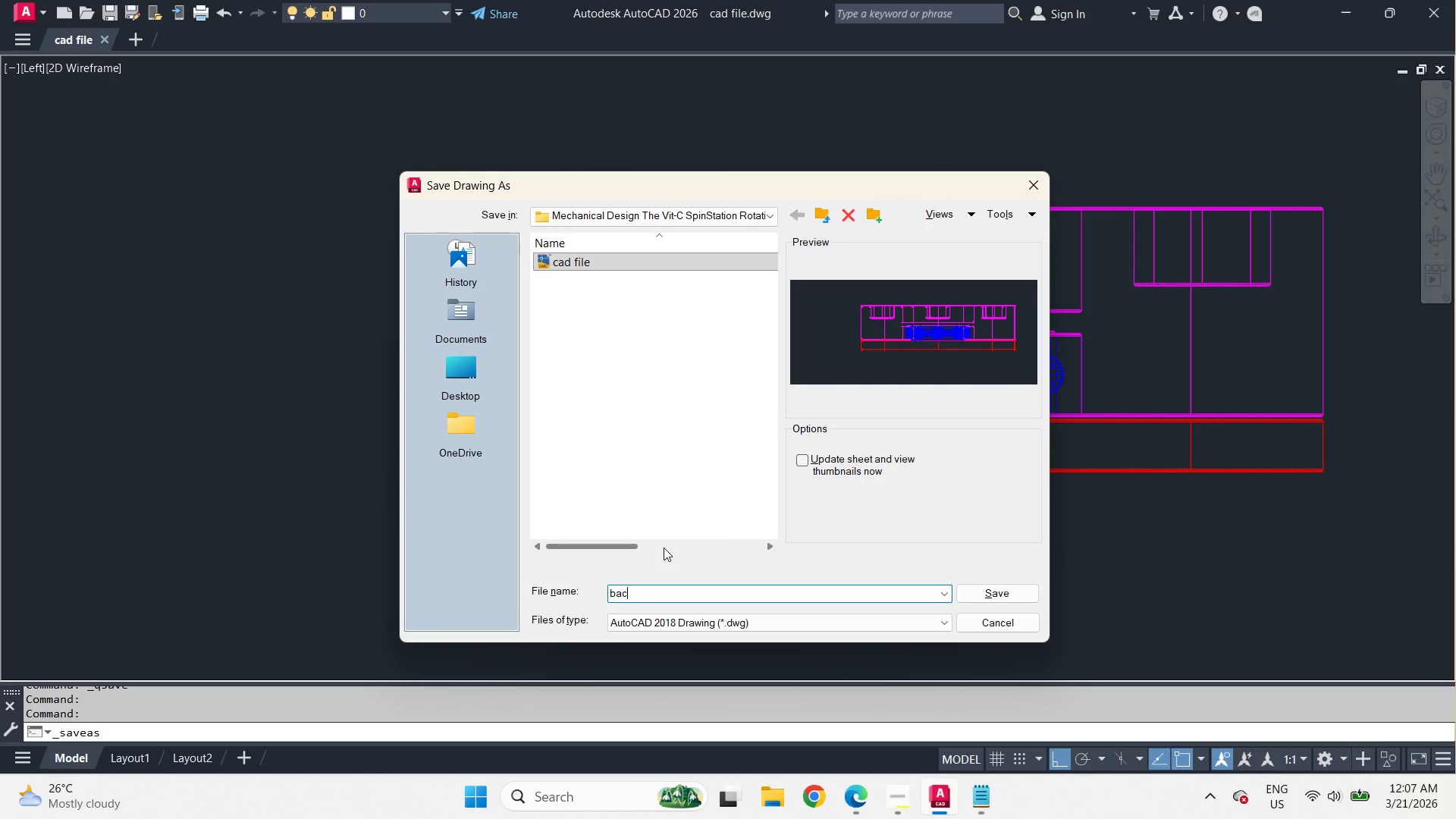 
key(Control+Shift+C)
 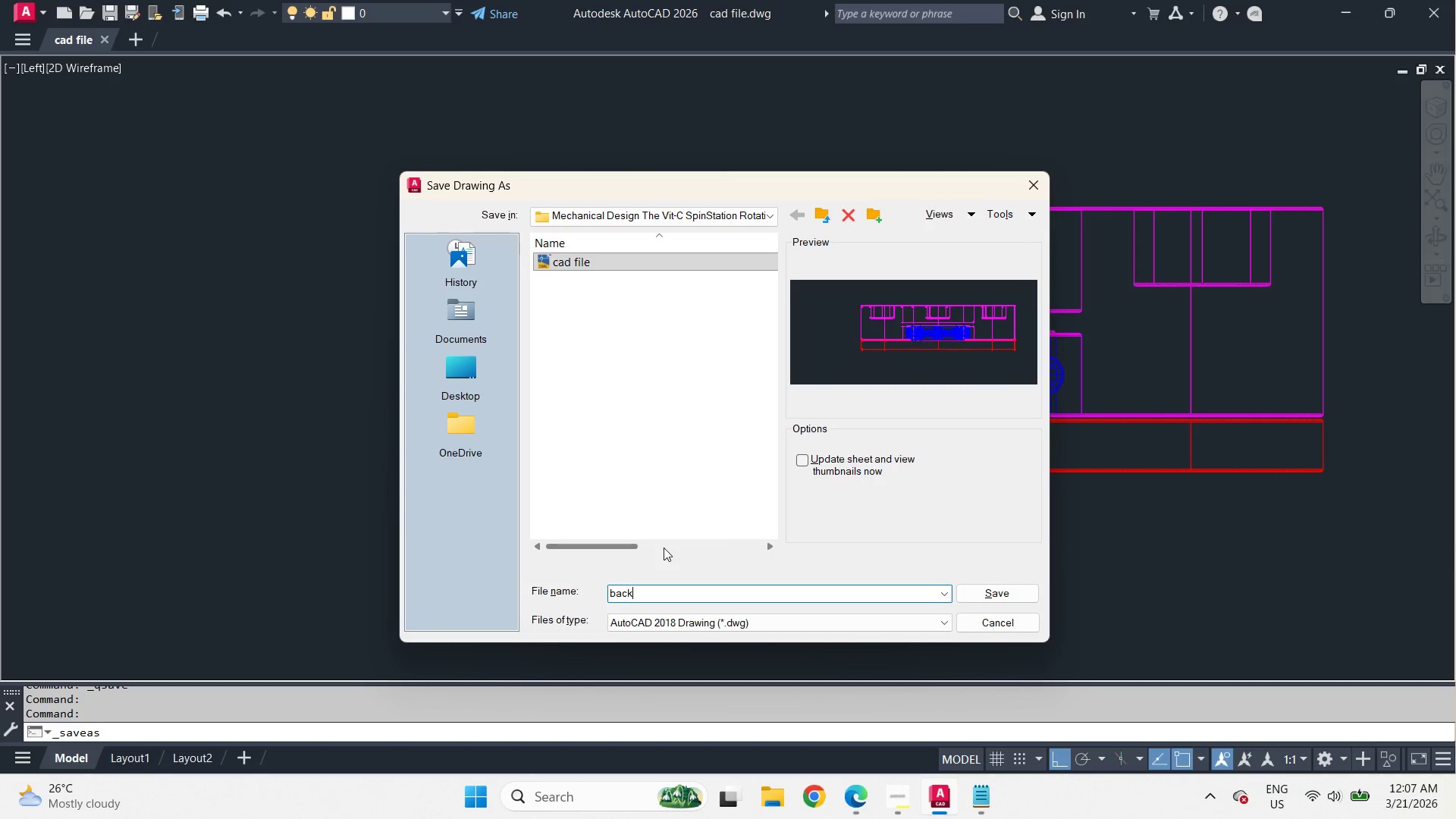 
key(Control+Shift+K)
 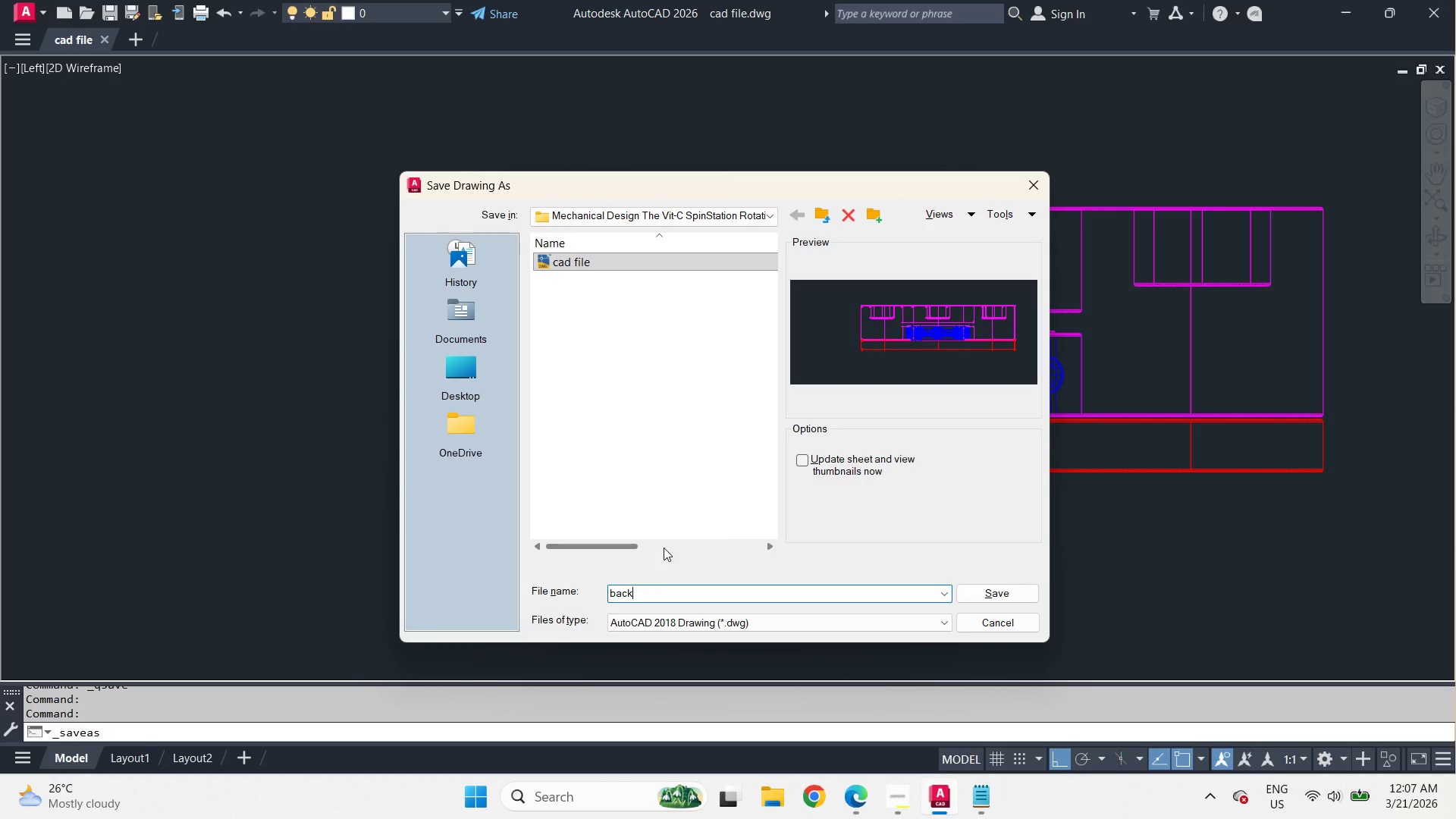 
key(Control+Shift+U)
 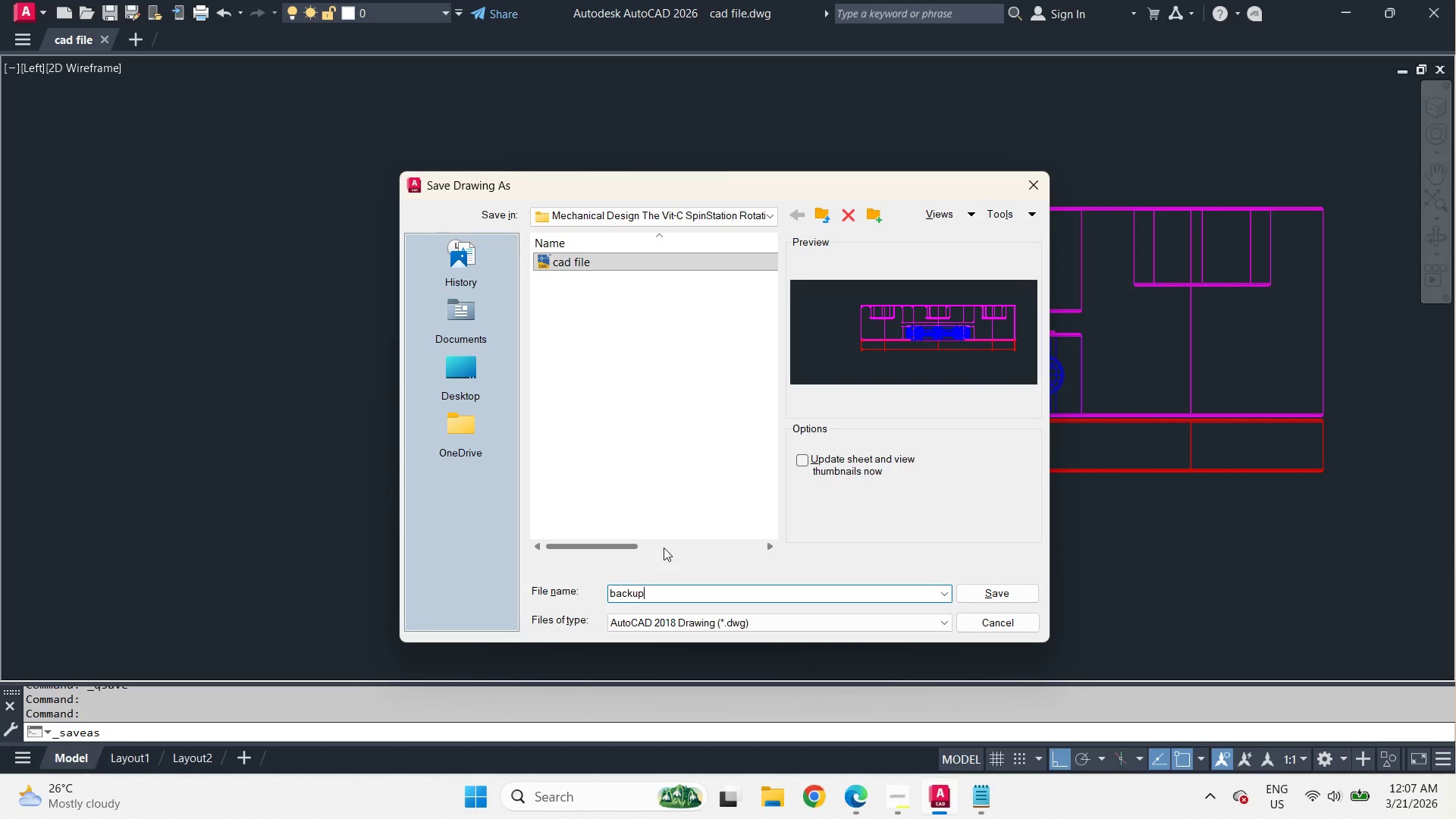 
key(Control+Shift+P)
 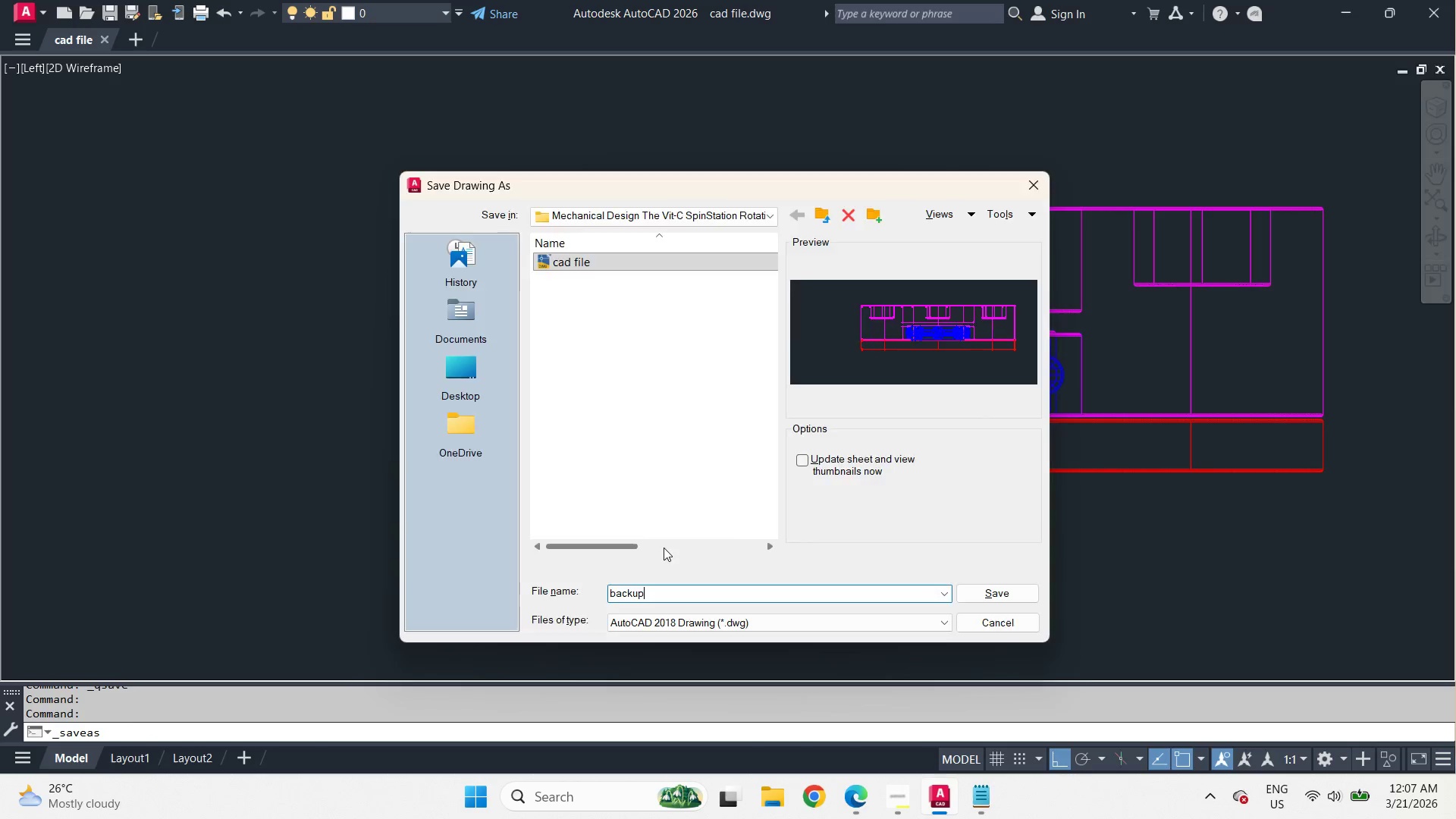 
key(Control+Shift+Enter)
 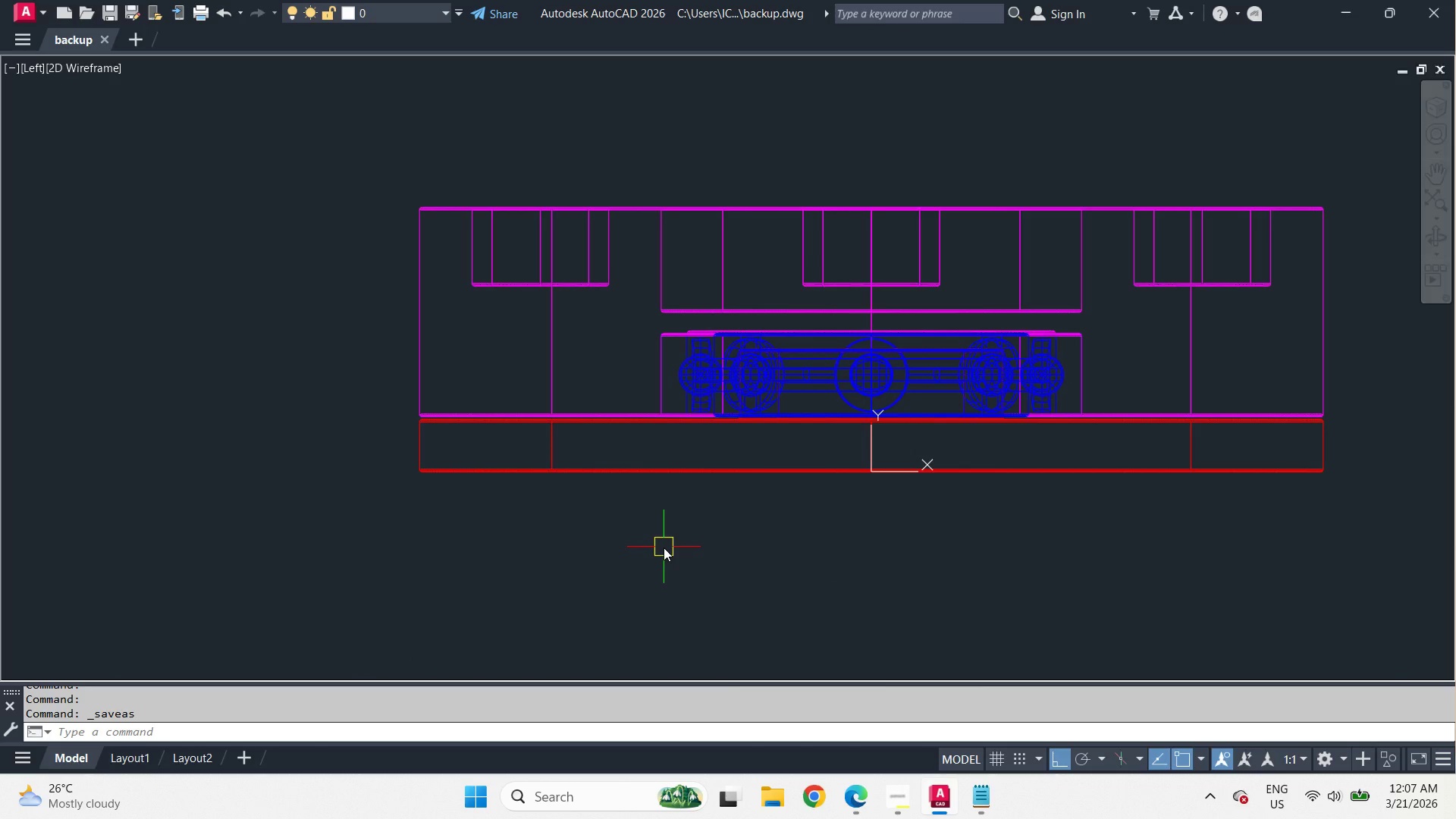 
key(Control+Shift+S)
 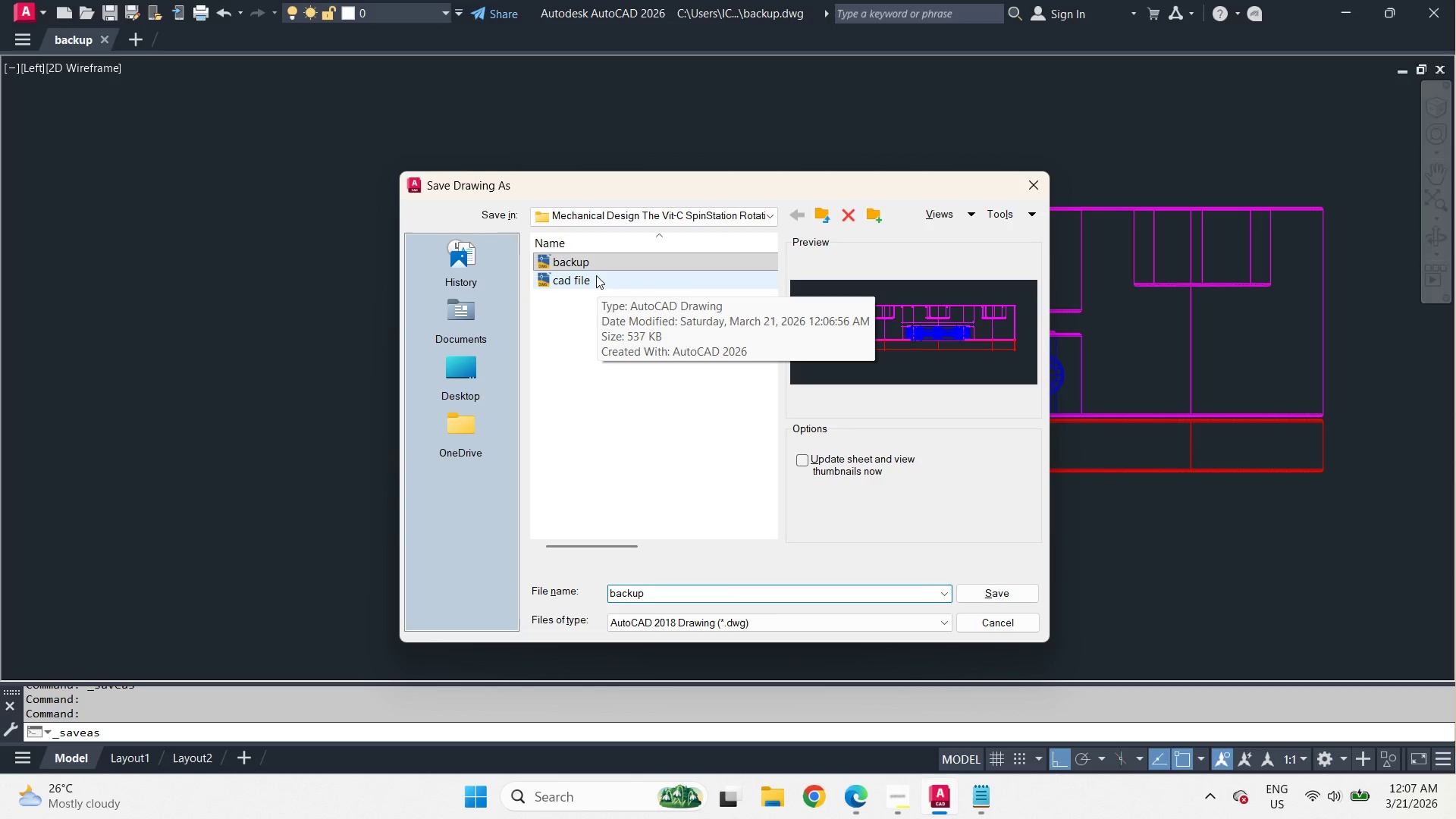 
double_click([596, 276])
 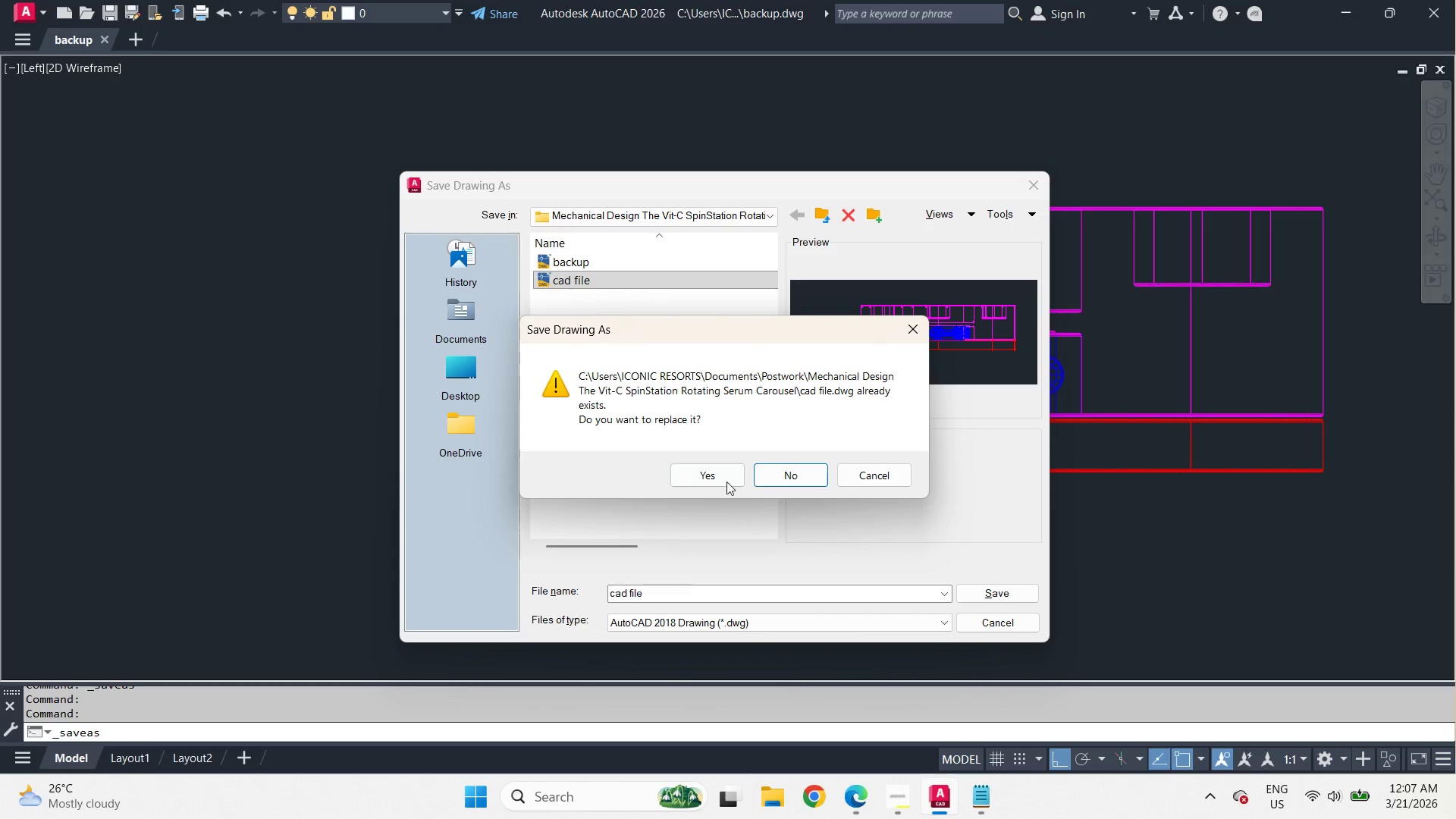 
left_click([723, 475])
 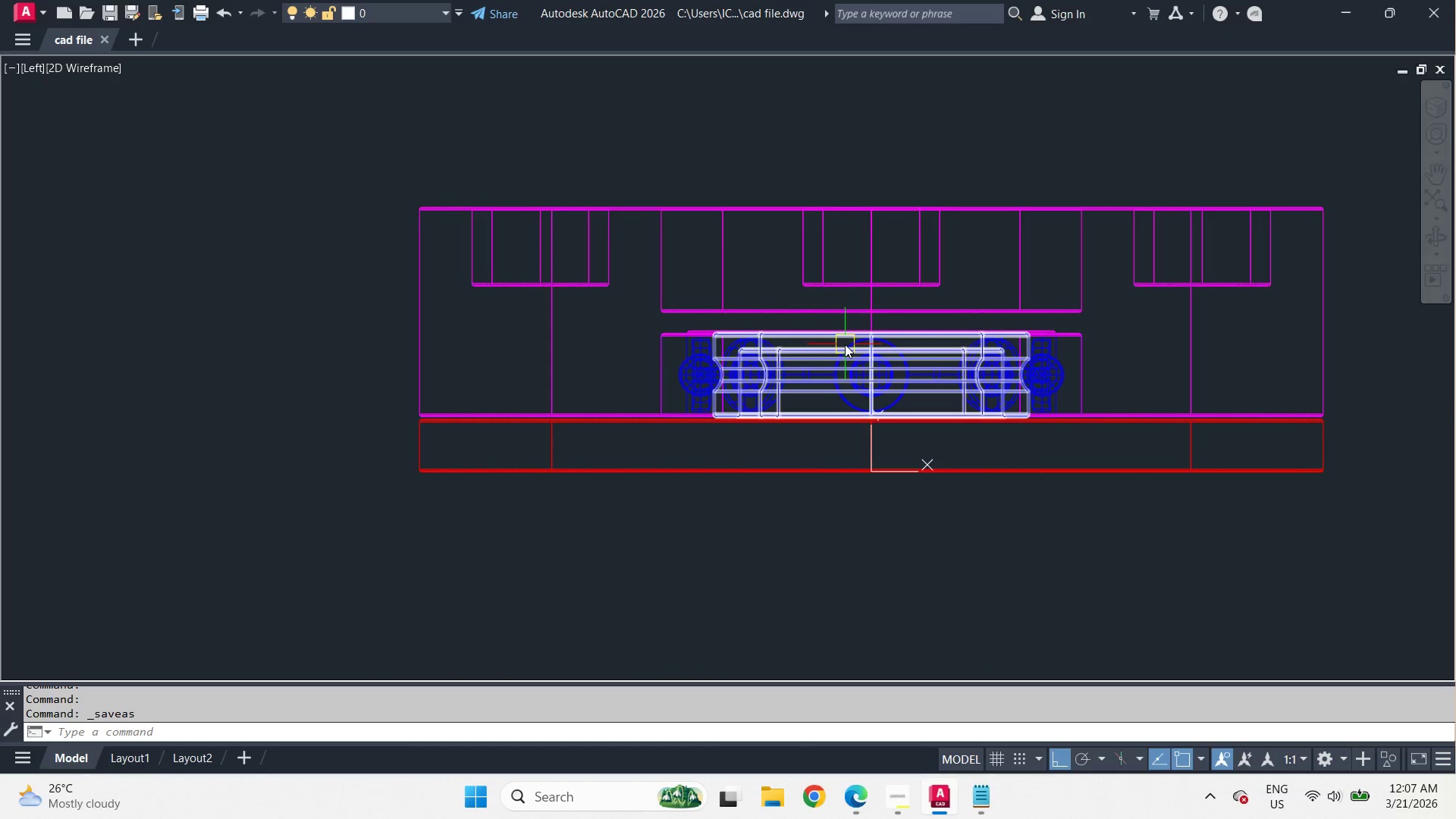 
hold_key(key=ShiftLeft, duration=3.47)
 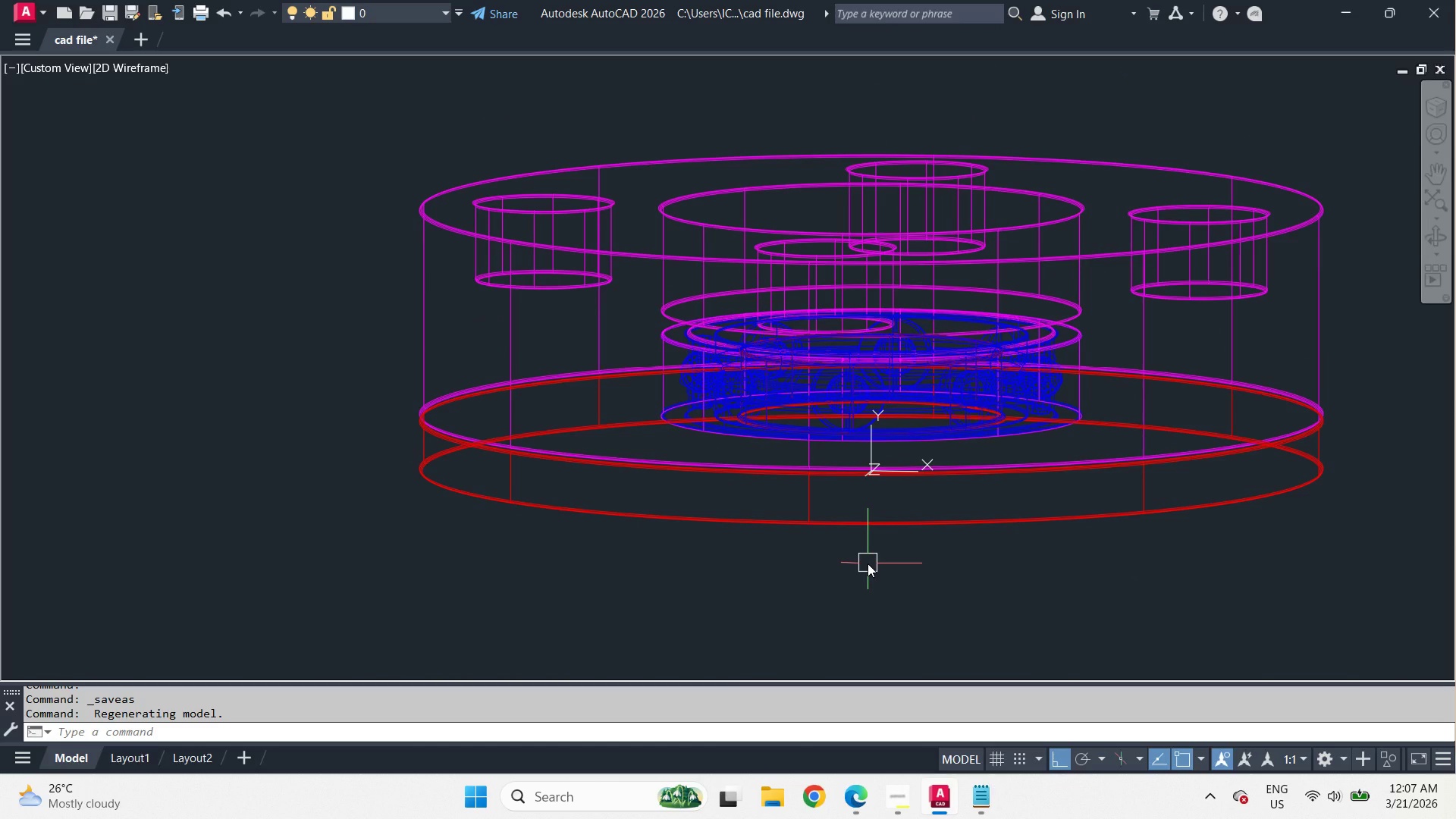 
wait(6.03)
 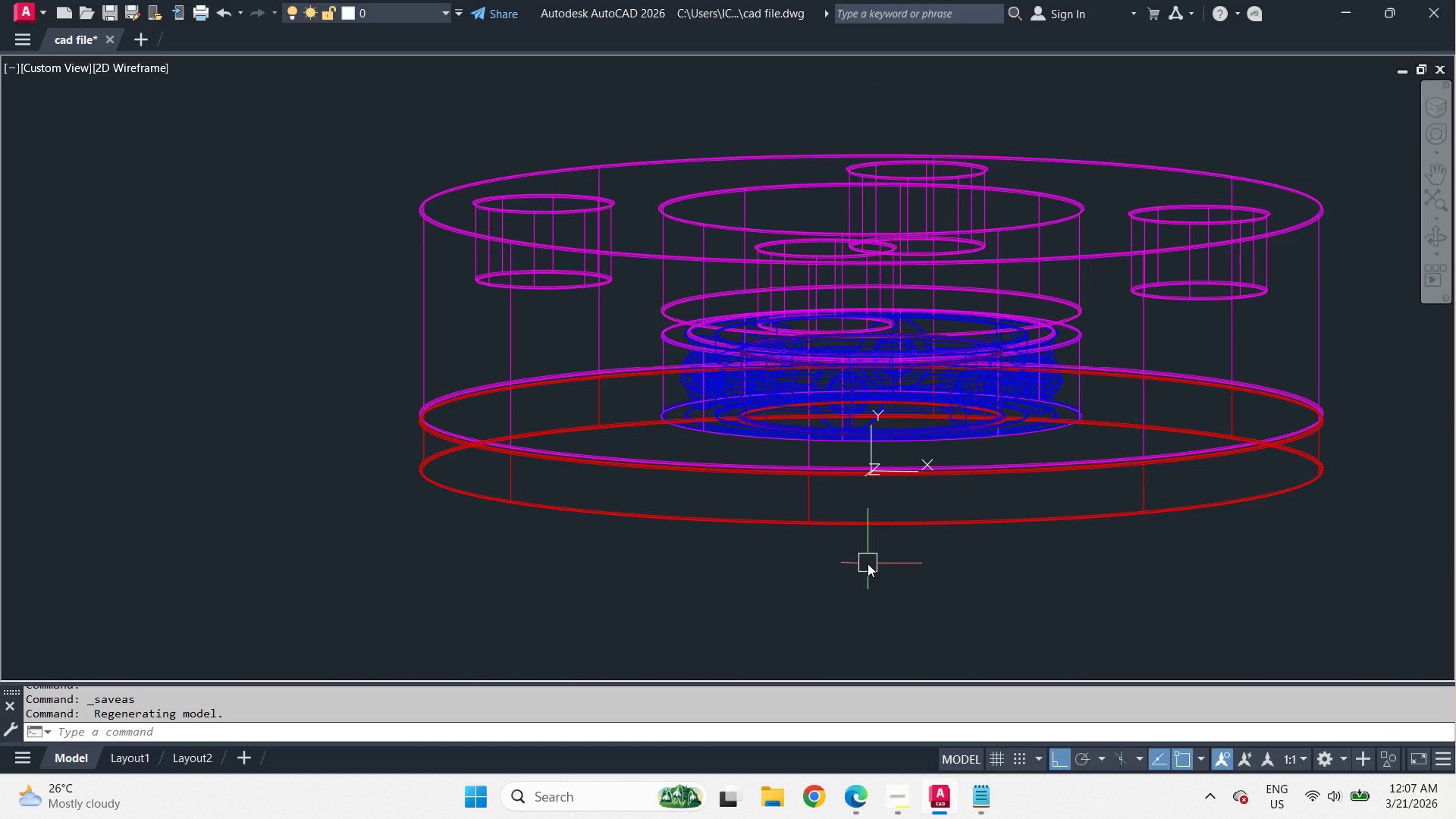 
left_click([902, 811])